 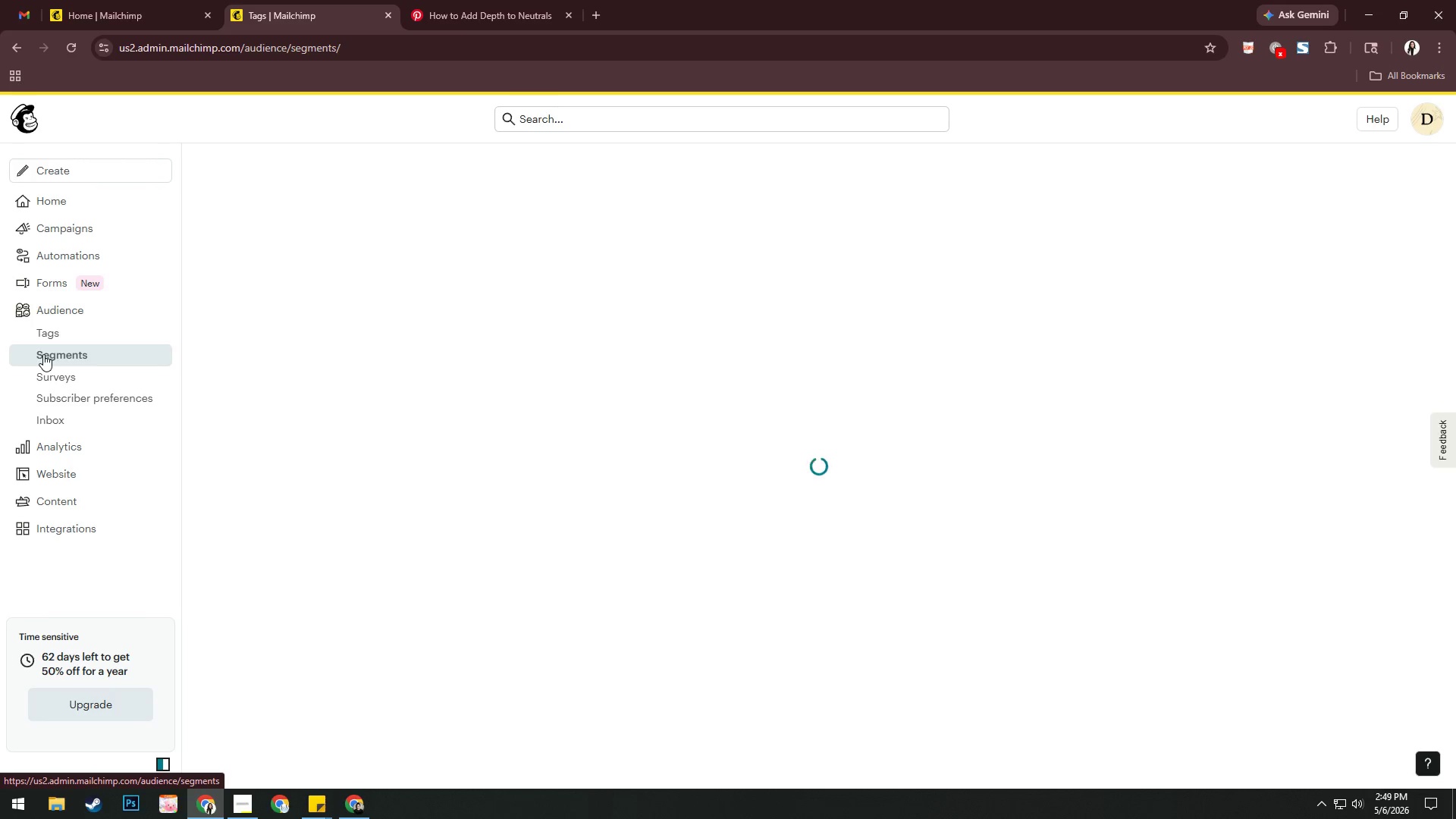 
left_click([83, 204])
 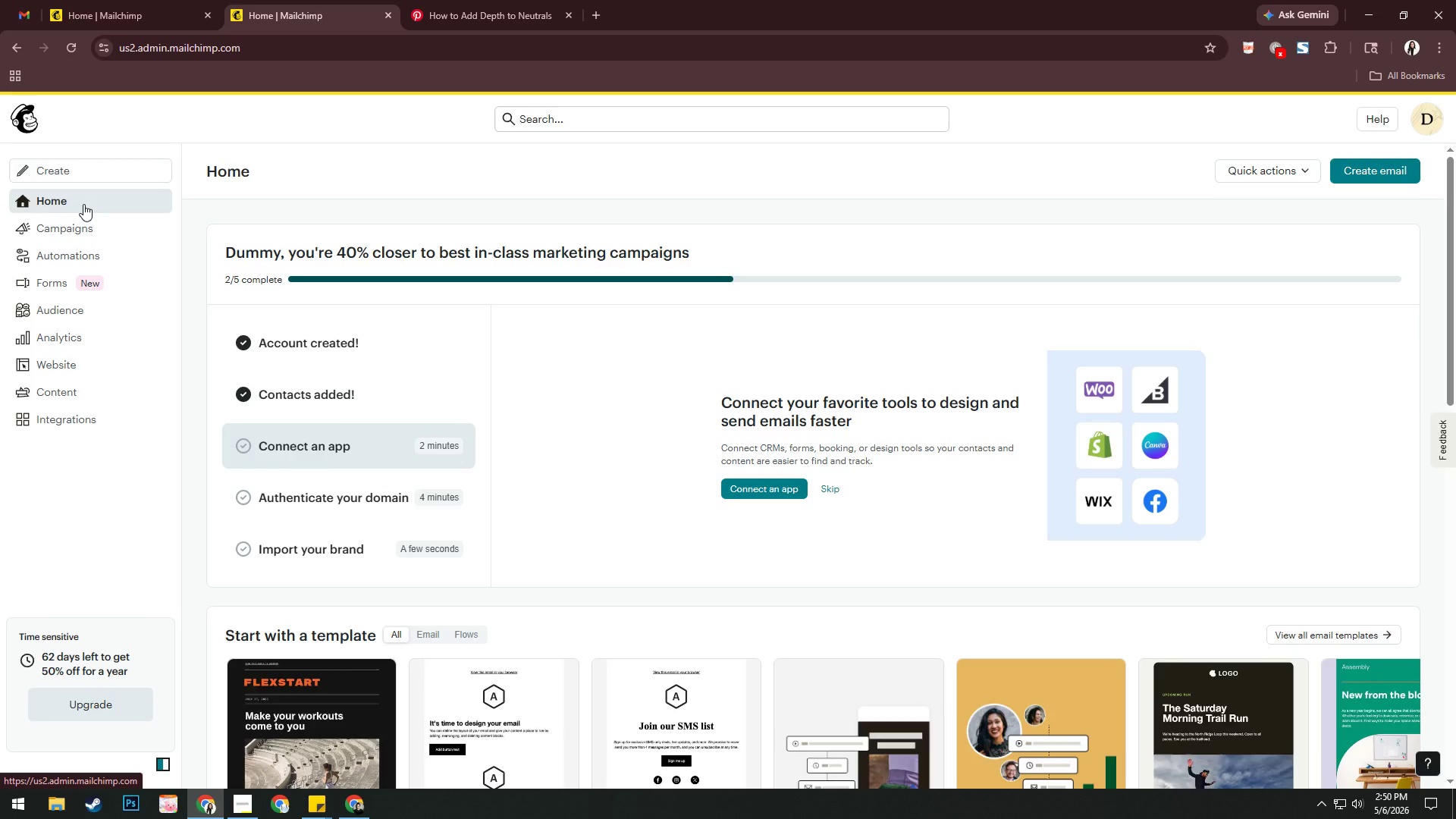 
wait(52.09)
 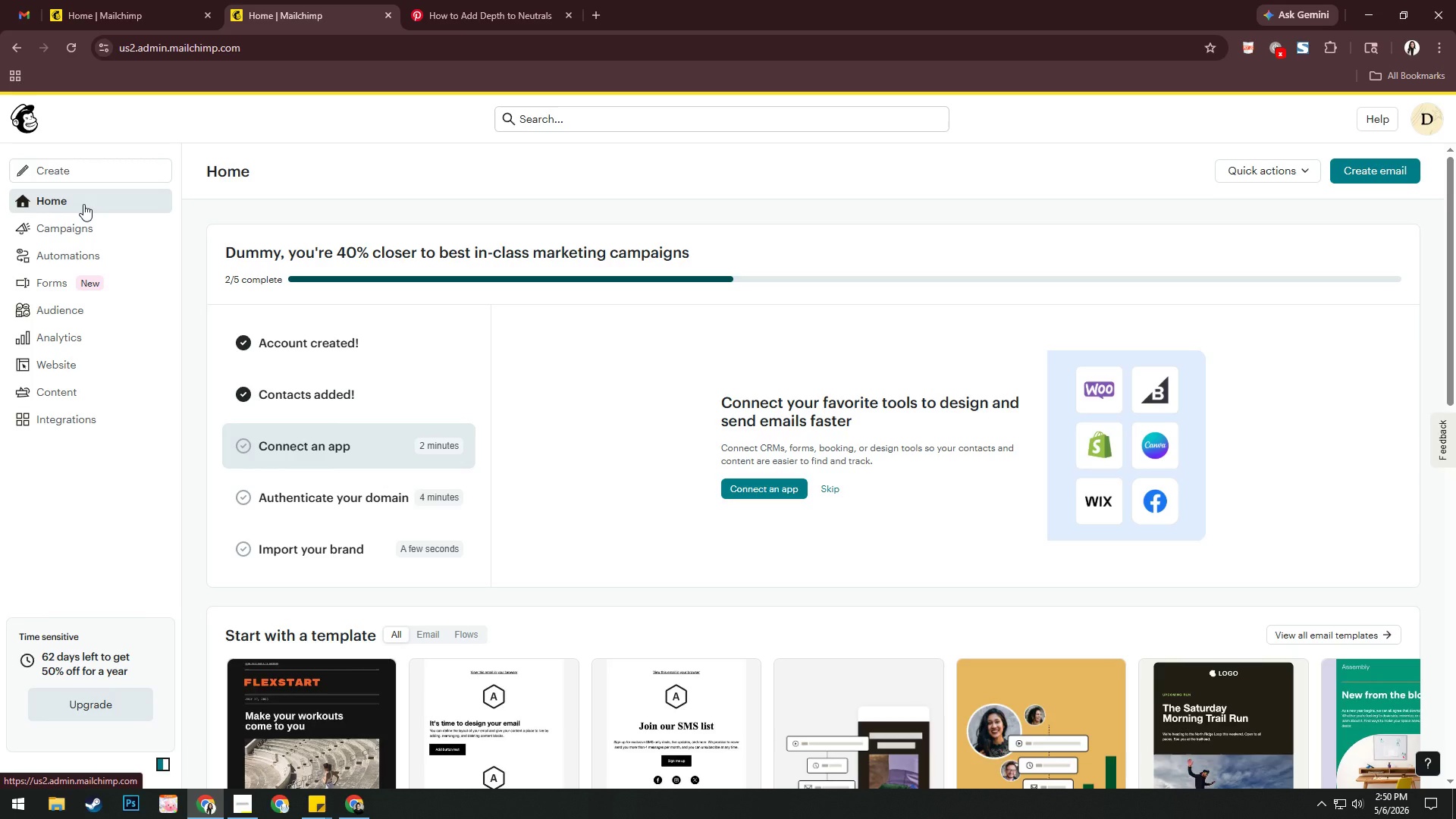 
key(Alt+AltLeft)
 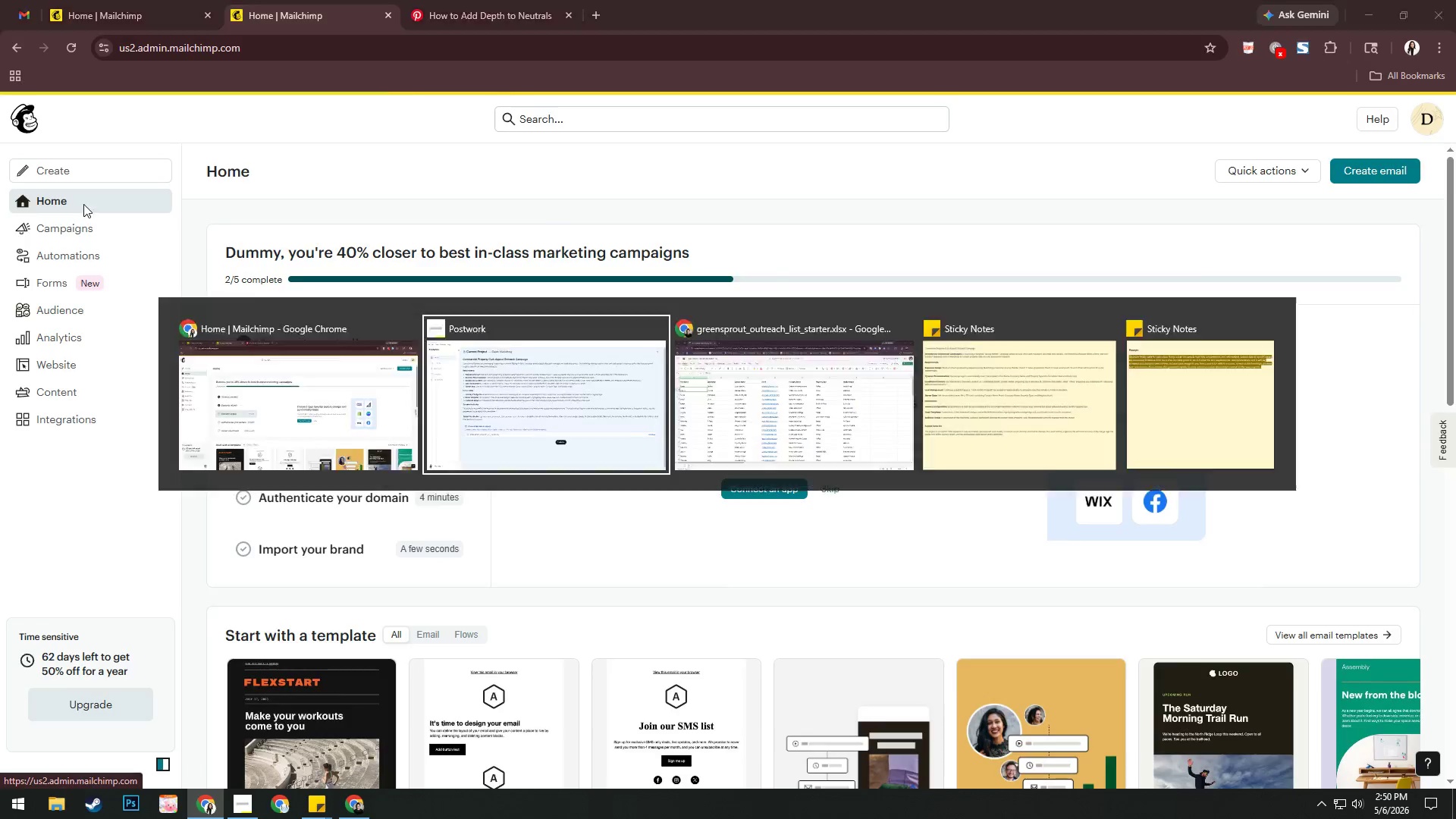 
key(Alt+Tab)